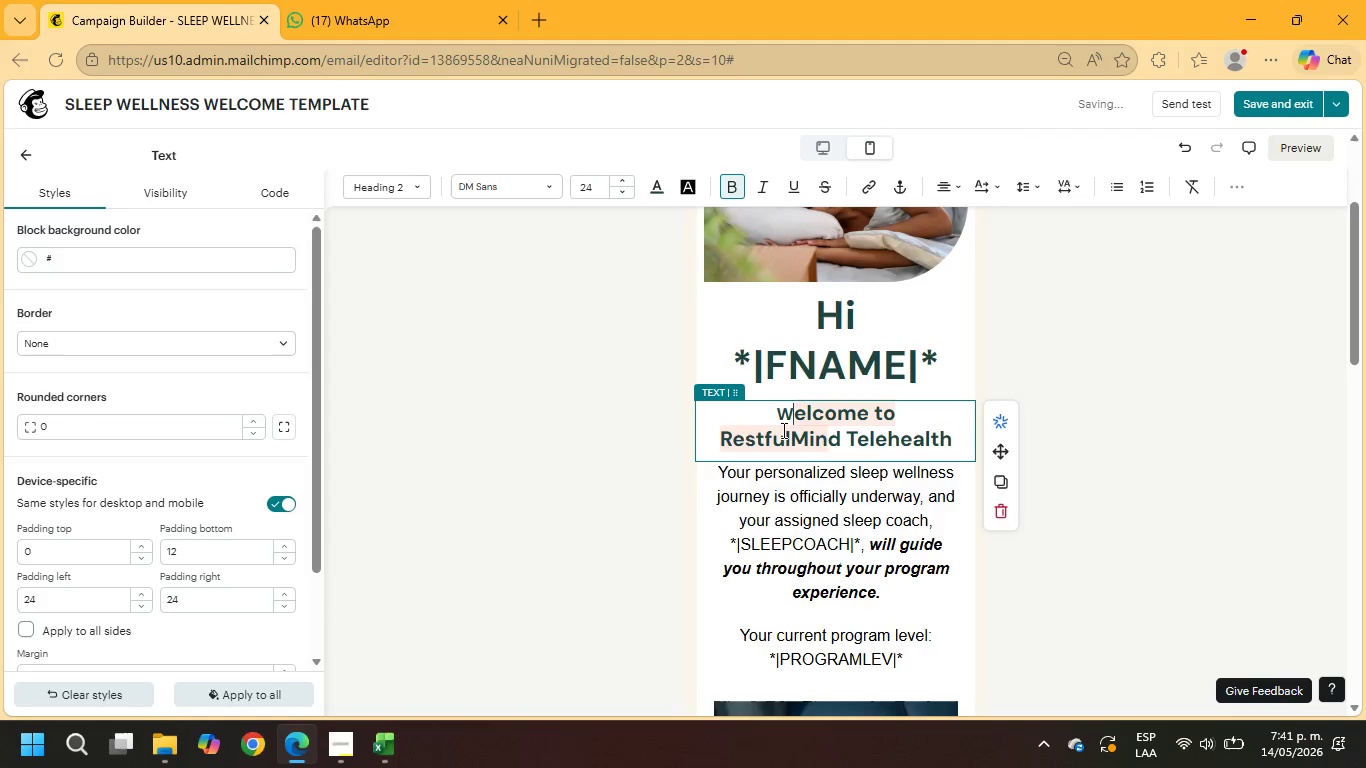 
left_click([778, 417])
 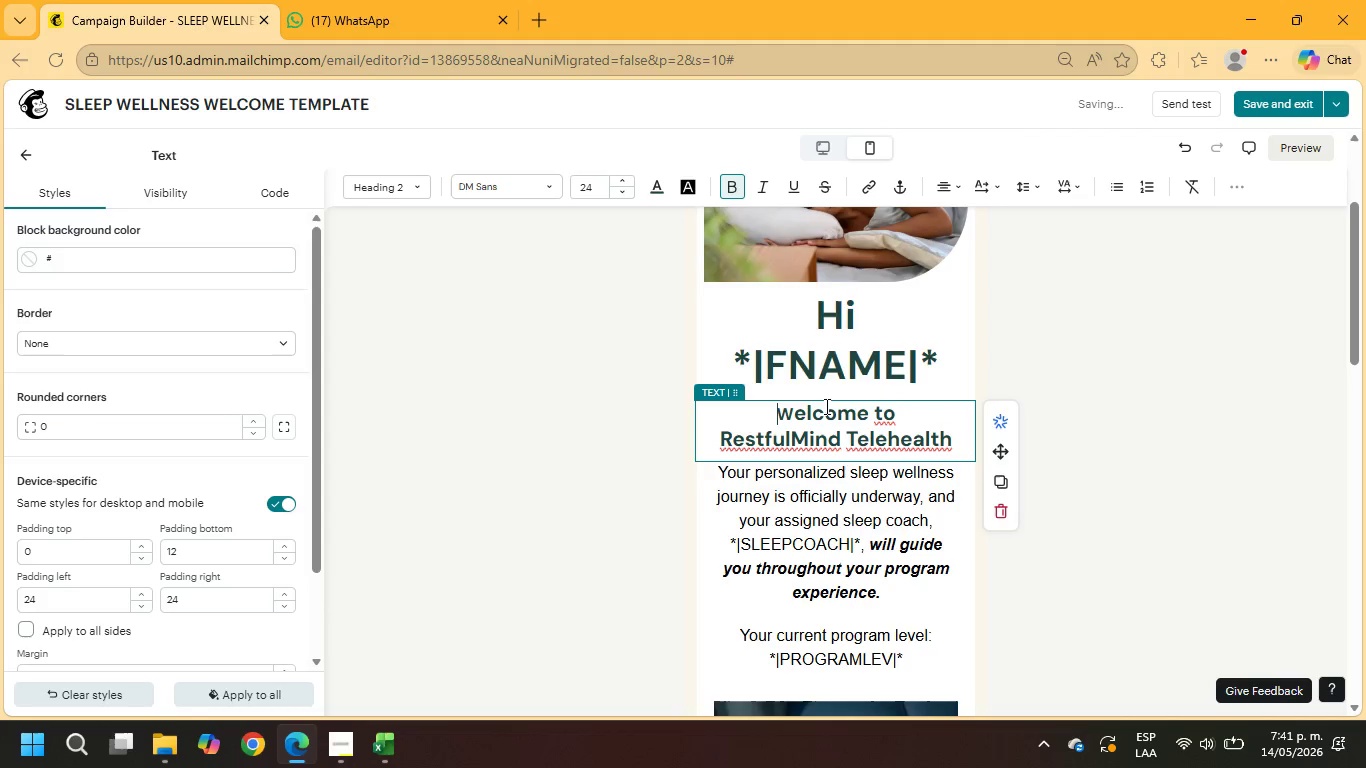 
left_click([830, 411])
 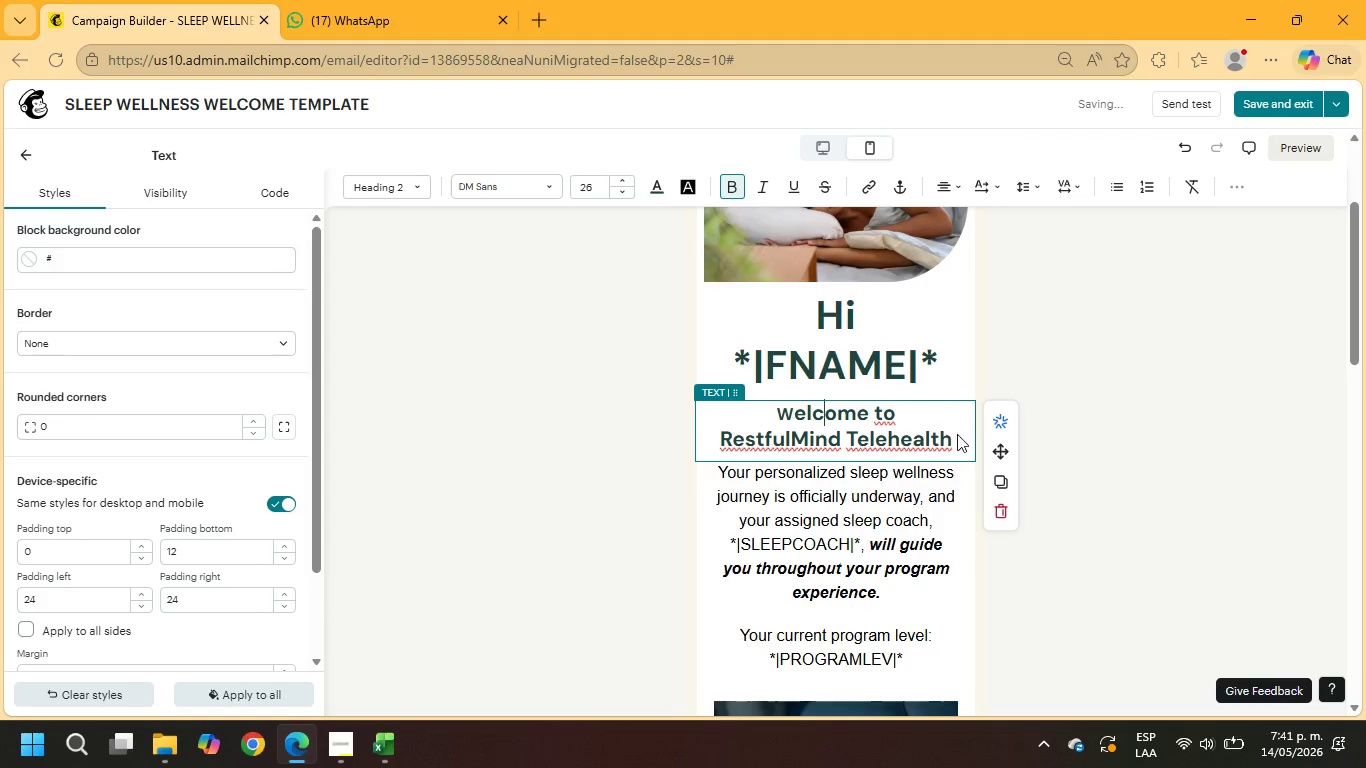 
left_click([957, 437])
 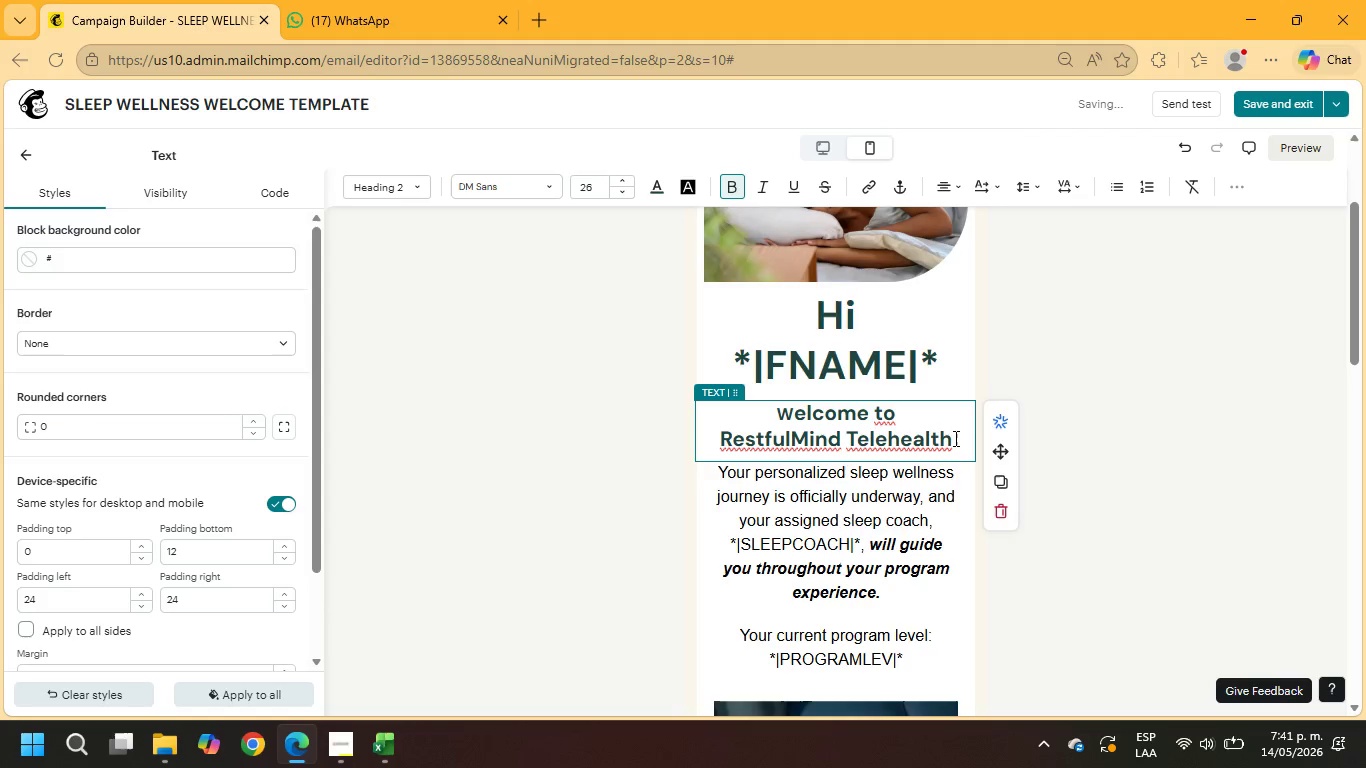 
left_click_drag(start_coordinate=[954, 438], to_coordinate=[774, 423])
 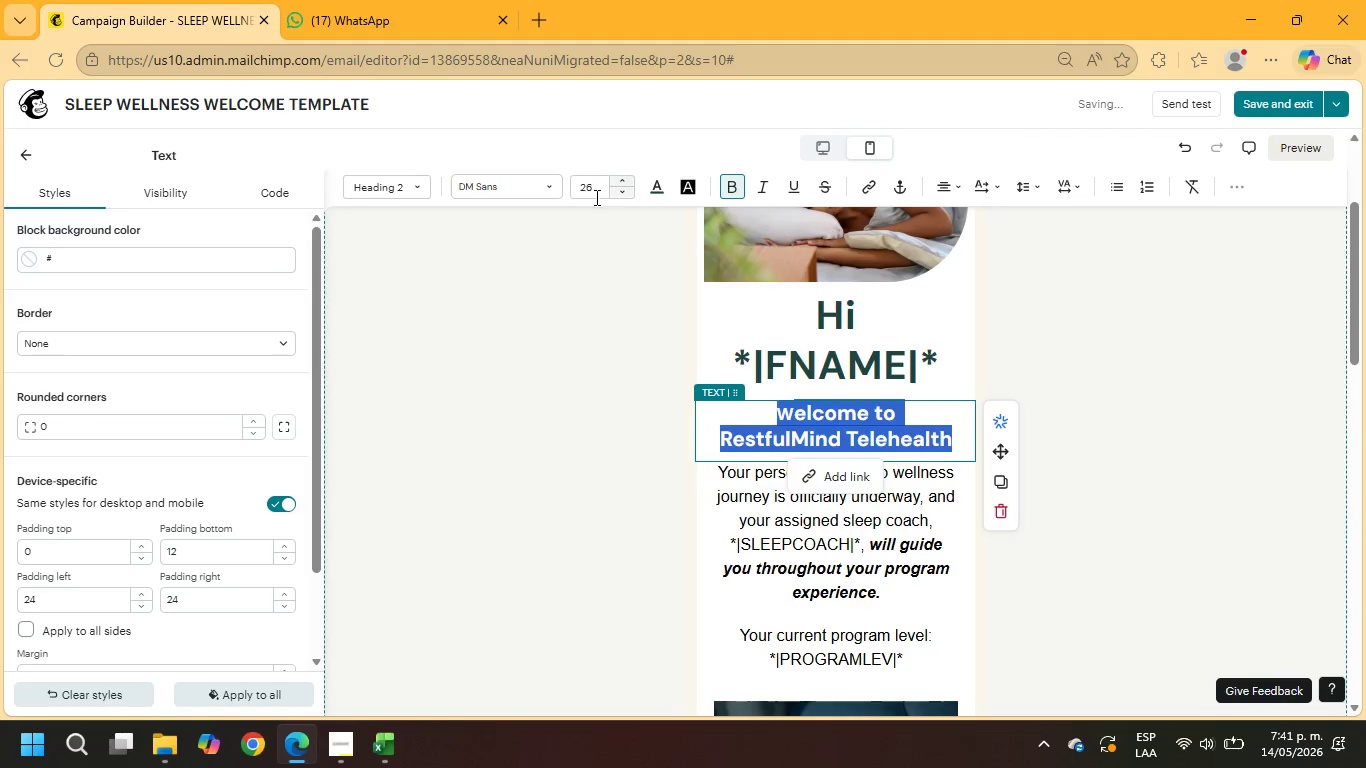 
left_click_drag(start_coordinate=[591, 193], to_coordinate=[565, 194])
 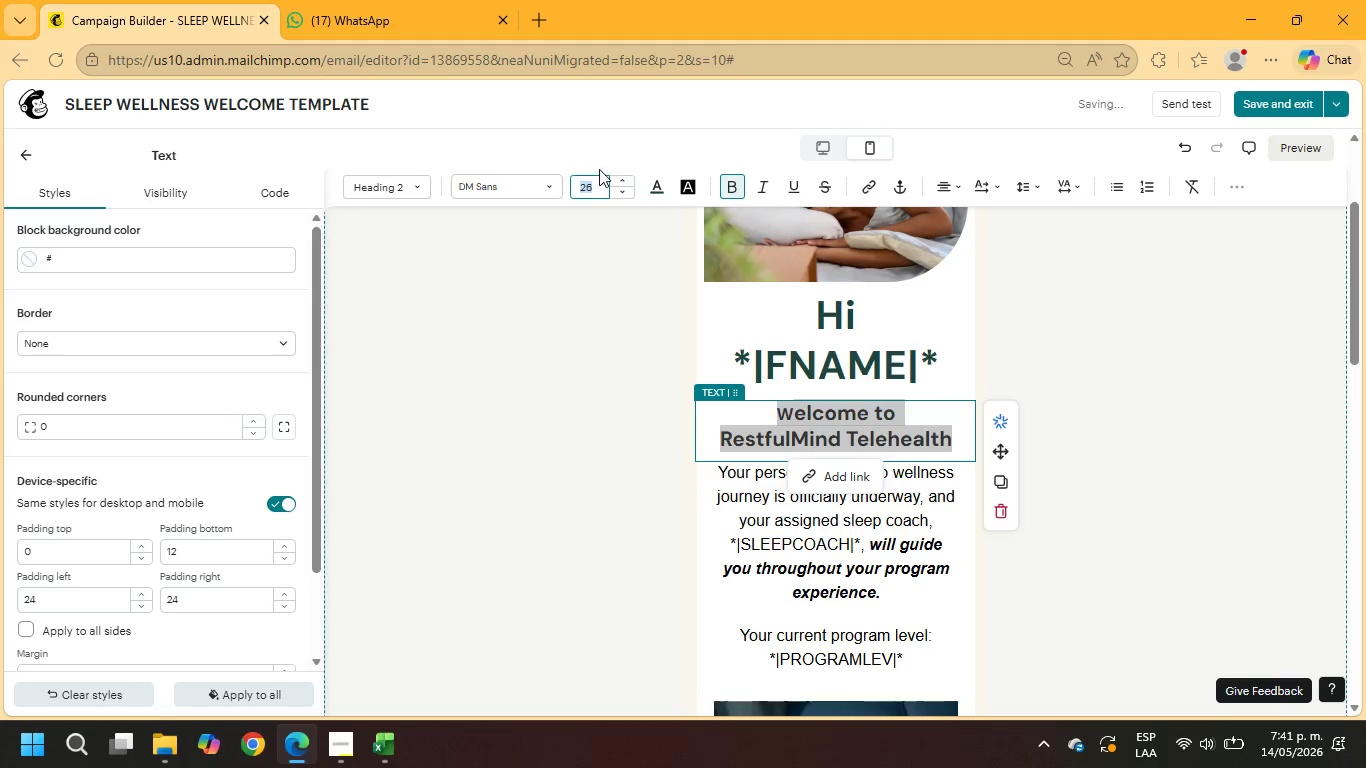 
key(Numpad2)
 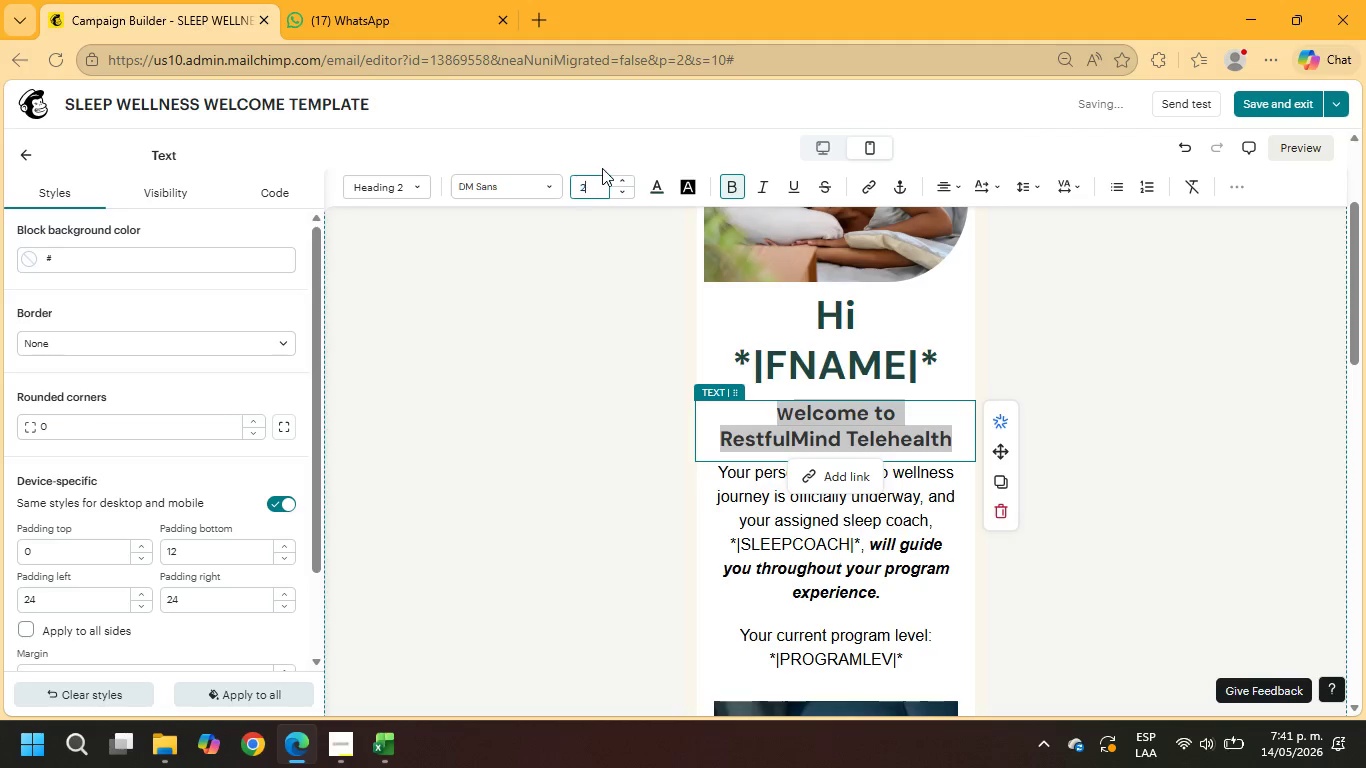 
key(Numpad6)
 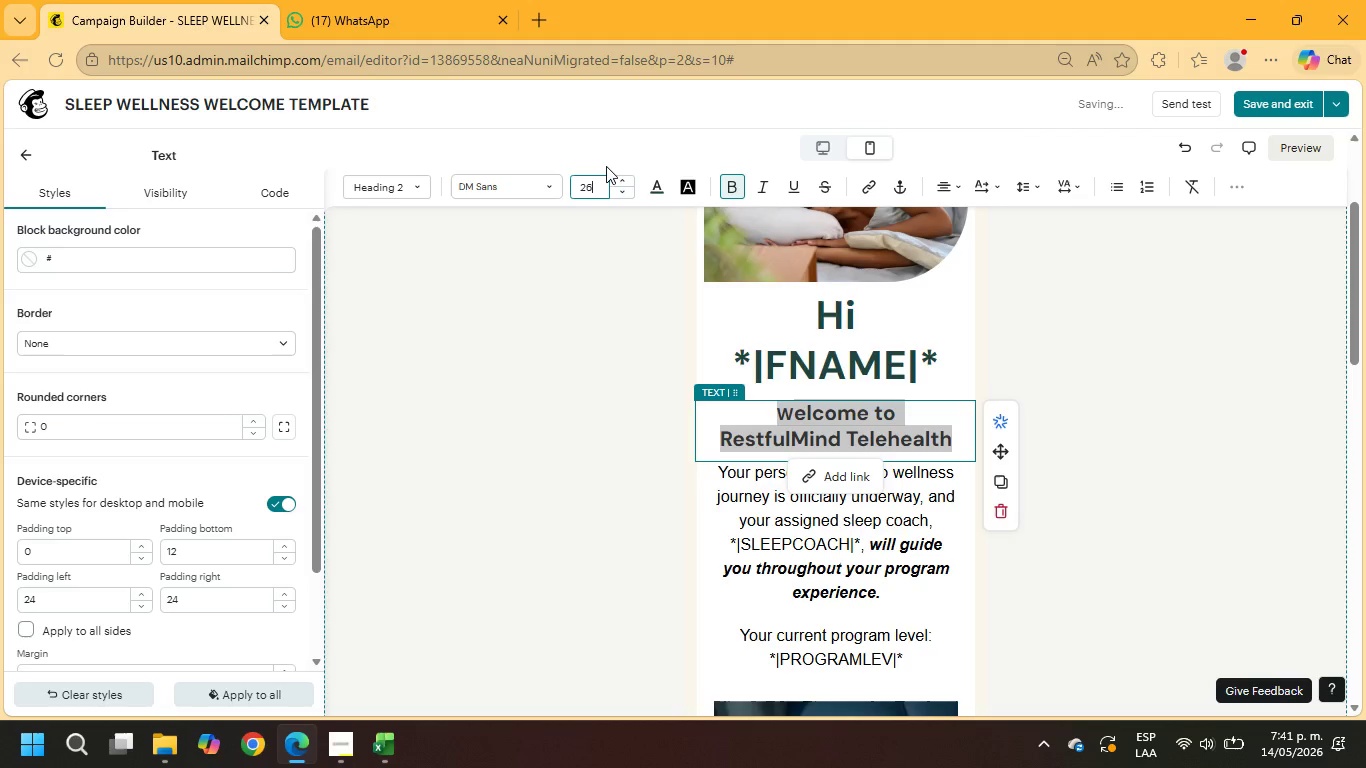 
key(NumpadEnter)
 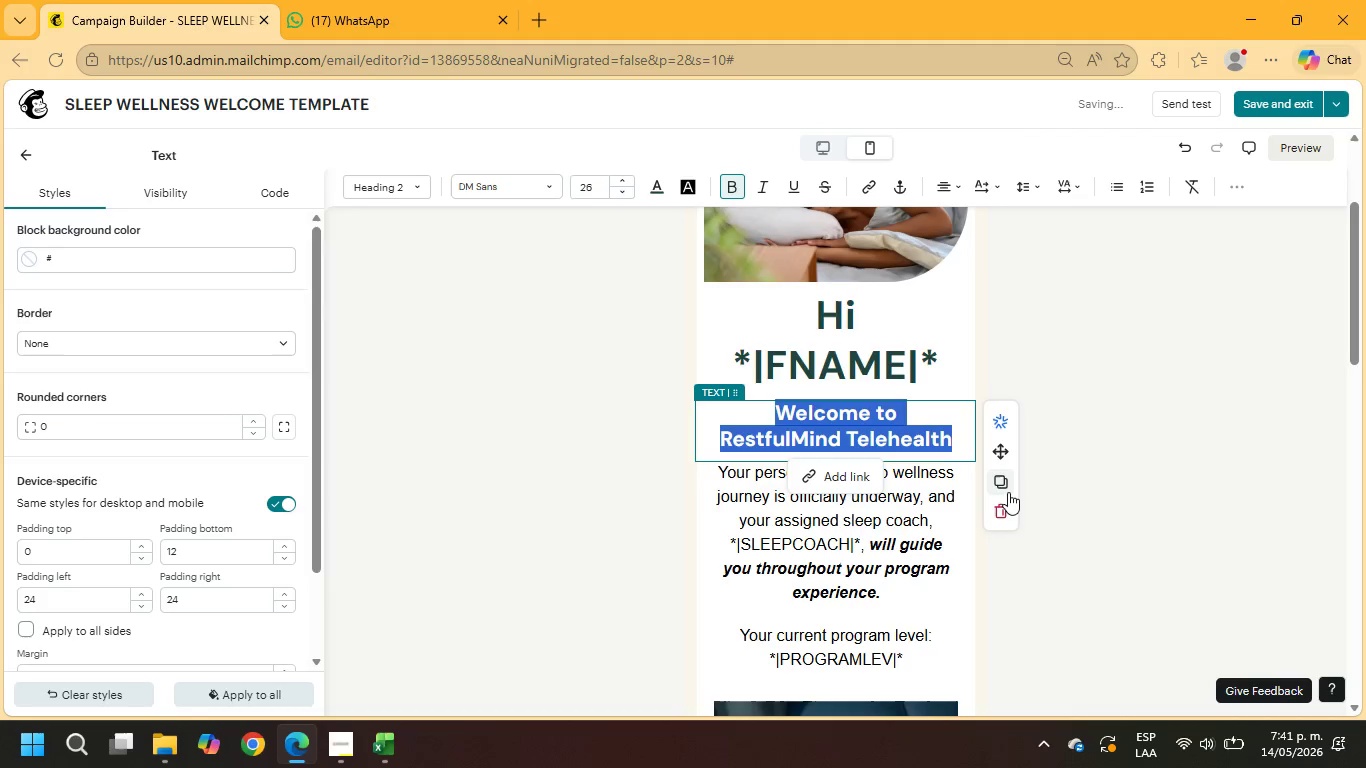 
scroll: coordinate [966, 537], scroll_direction: down, amount: 12.0